 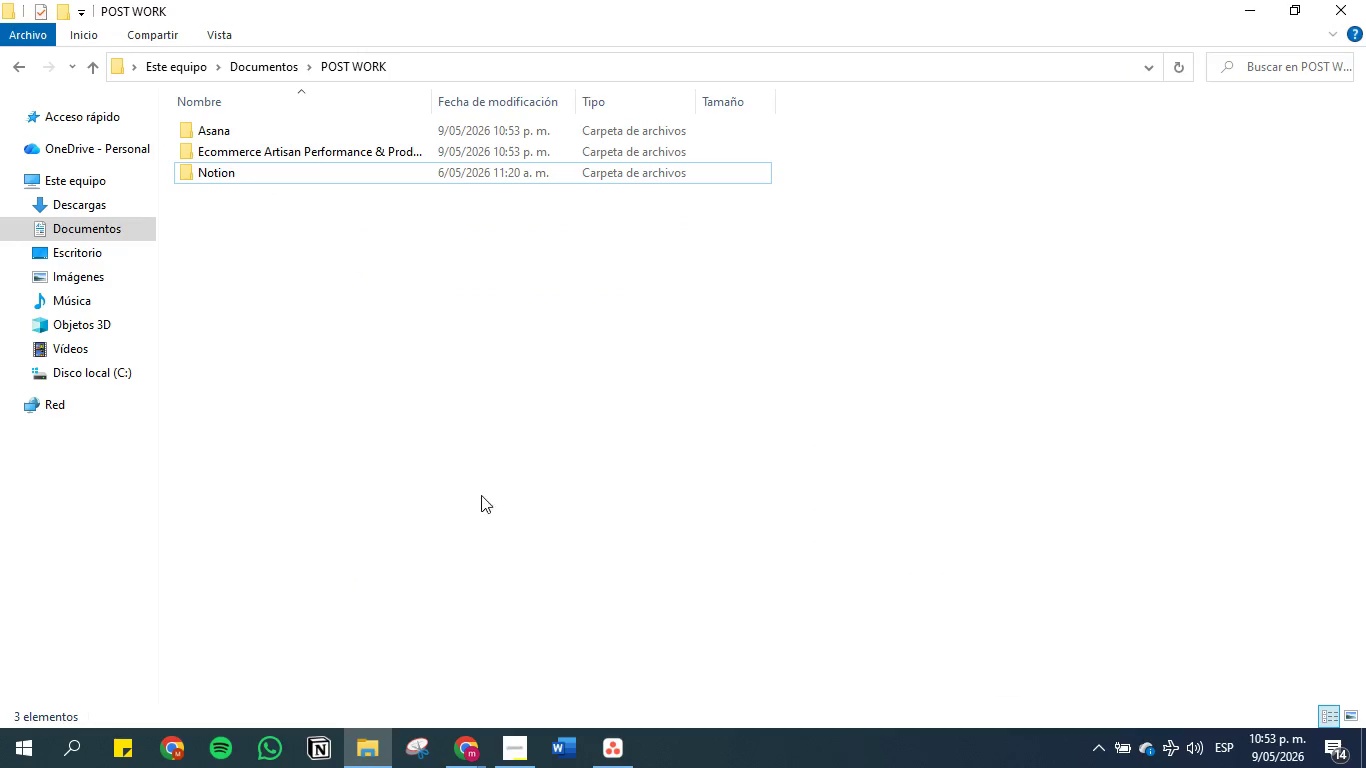 
double_click([256, 149])
 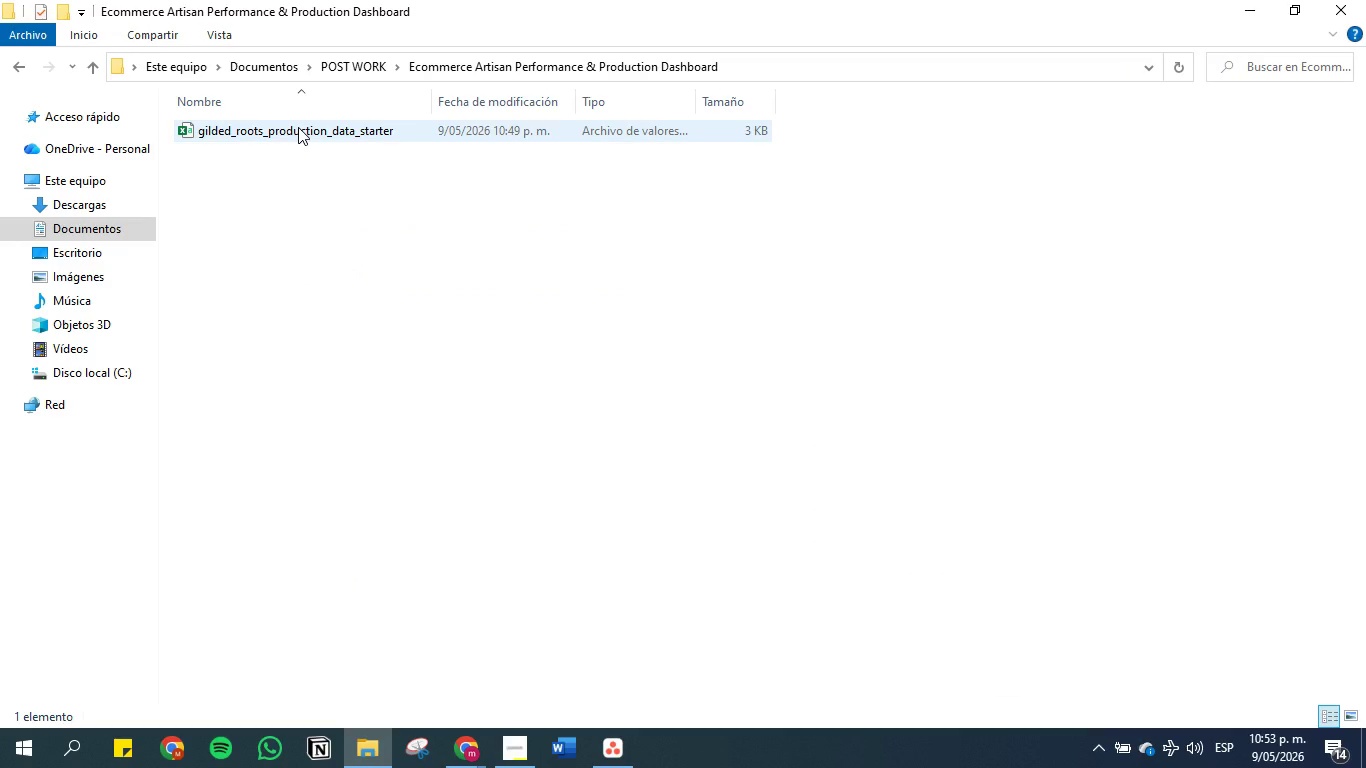 
double_click([298, 127])
 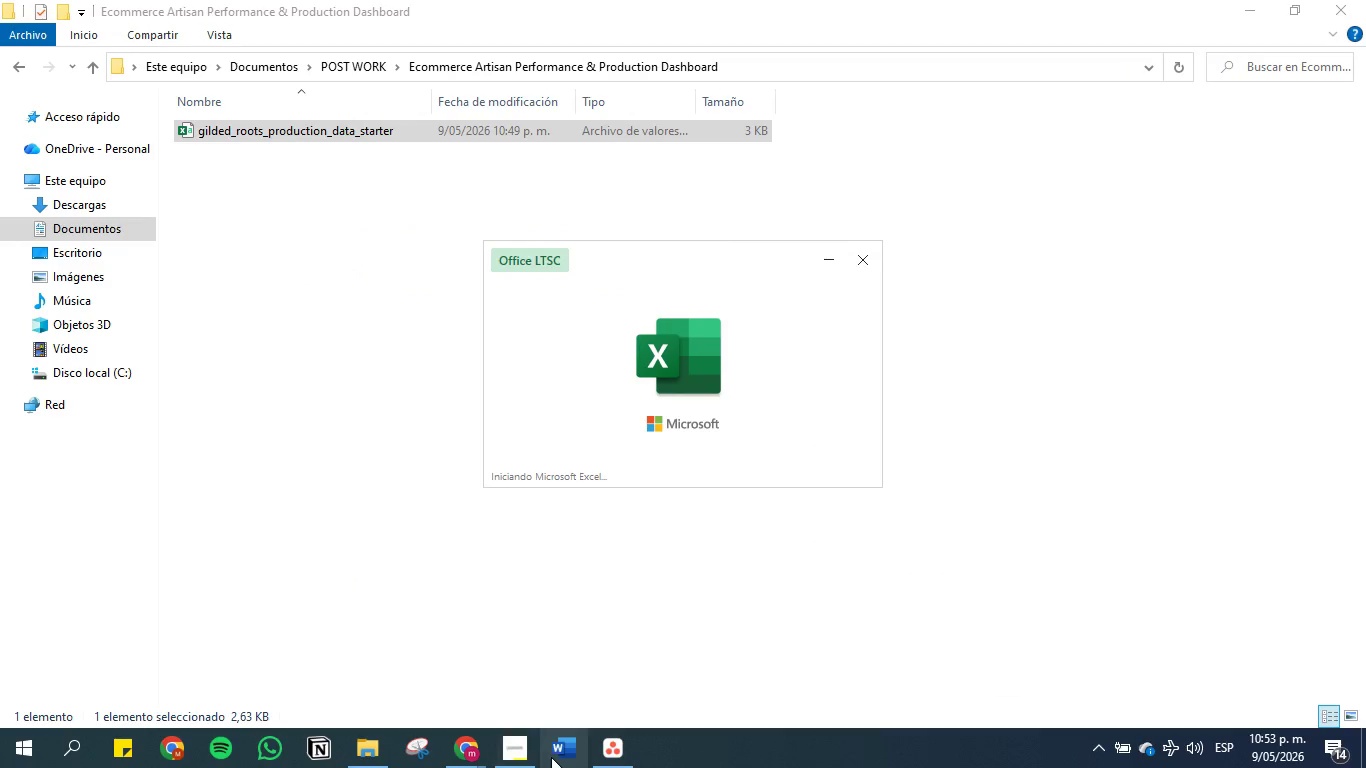 
double_click([555, 756])
 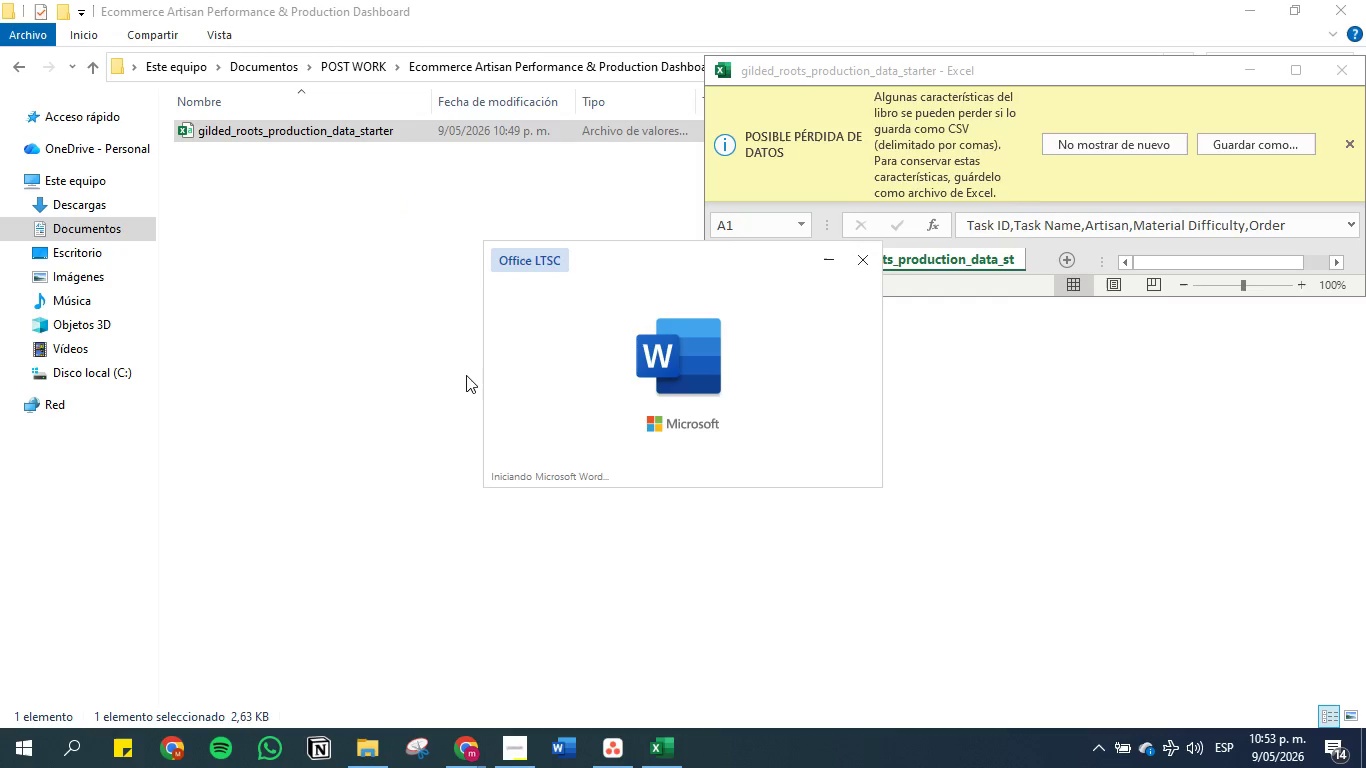 
wait(7.34)
 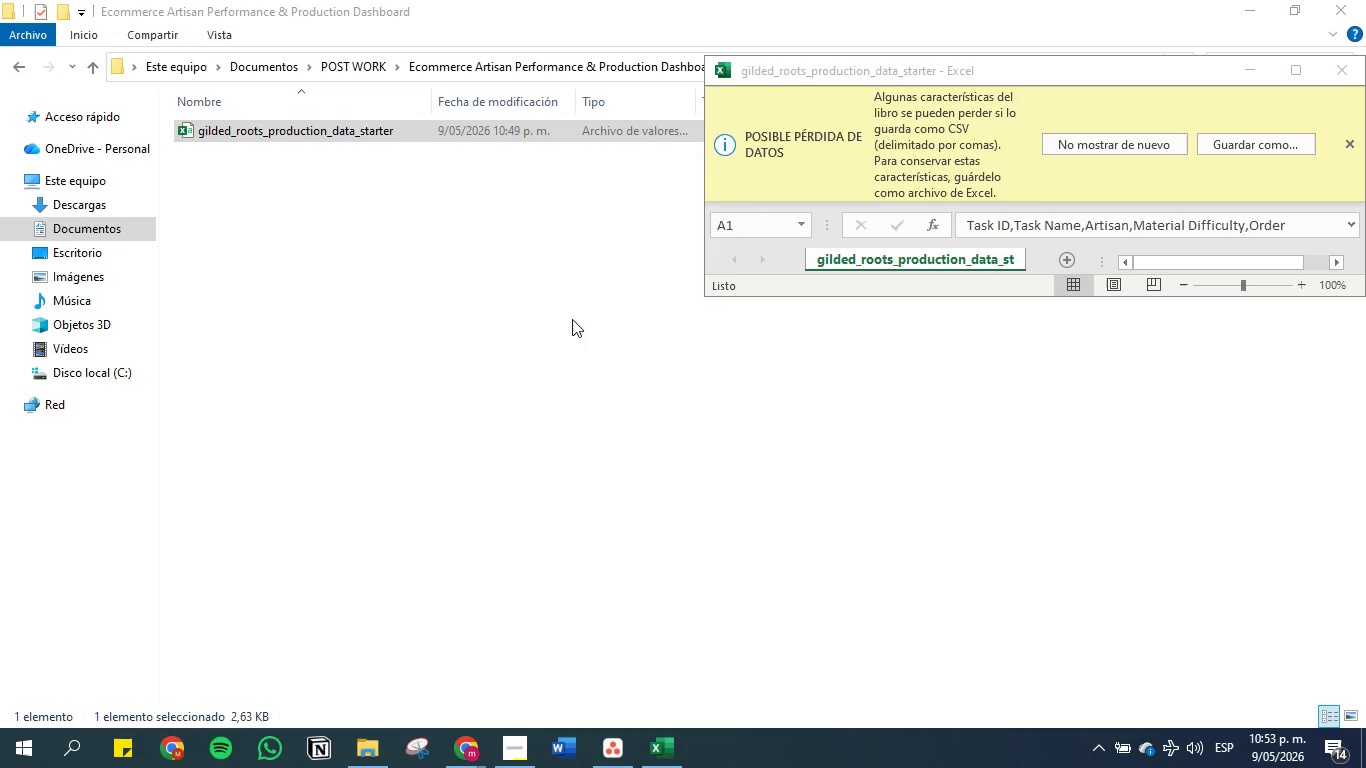 
double_click([314, 212])
 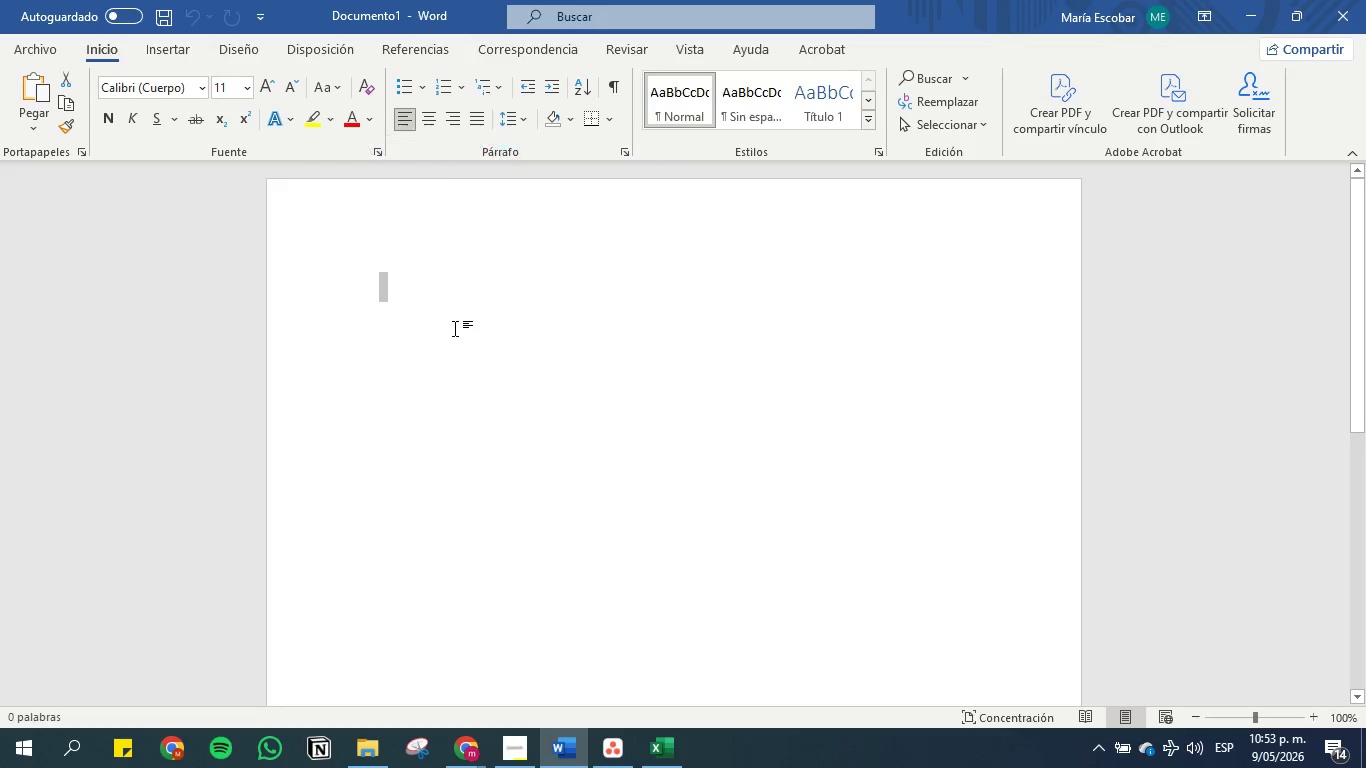 
left_click([455, 328])
 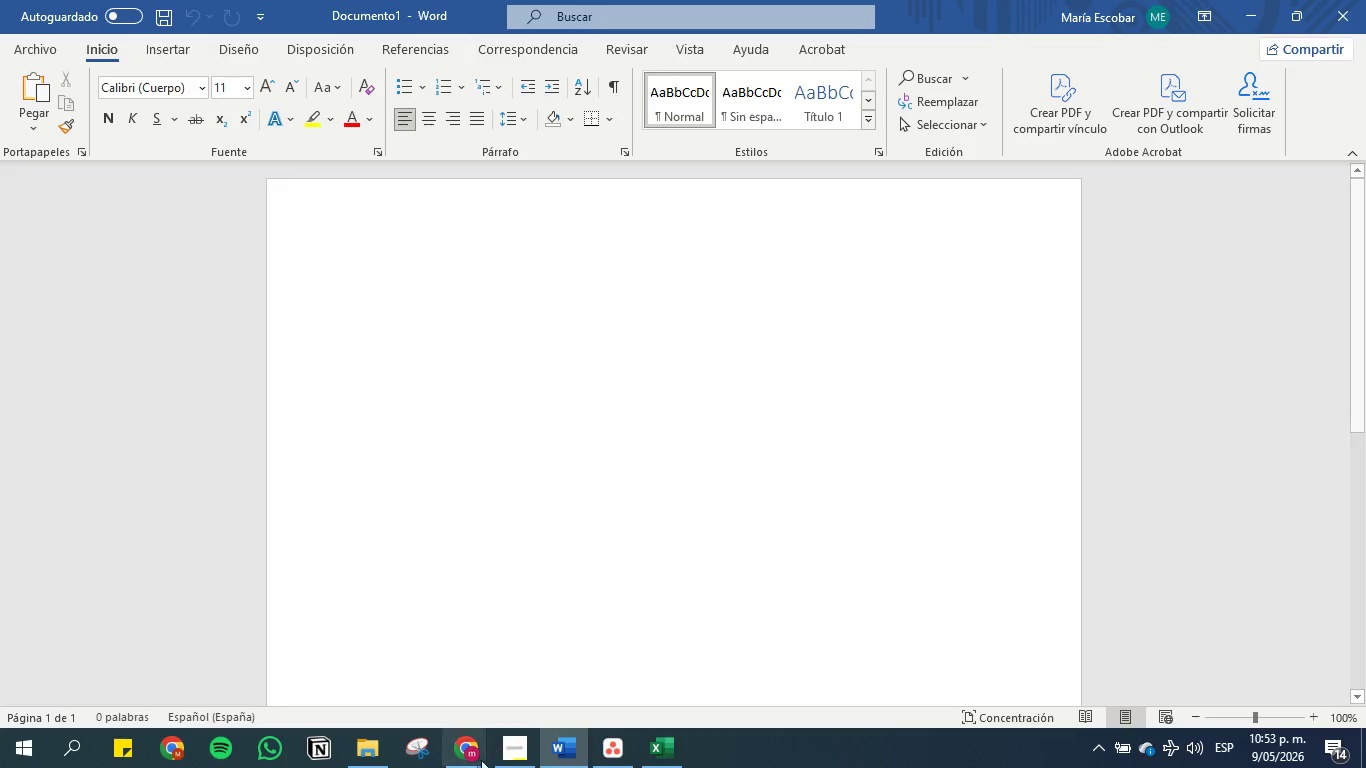 
left_click([525, 752])